 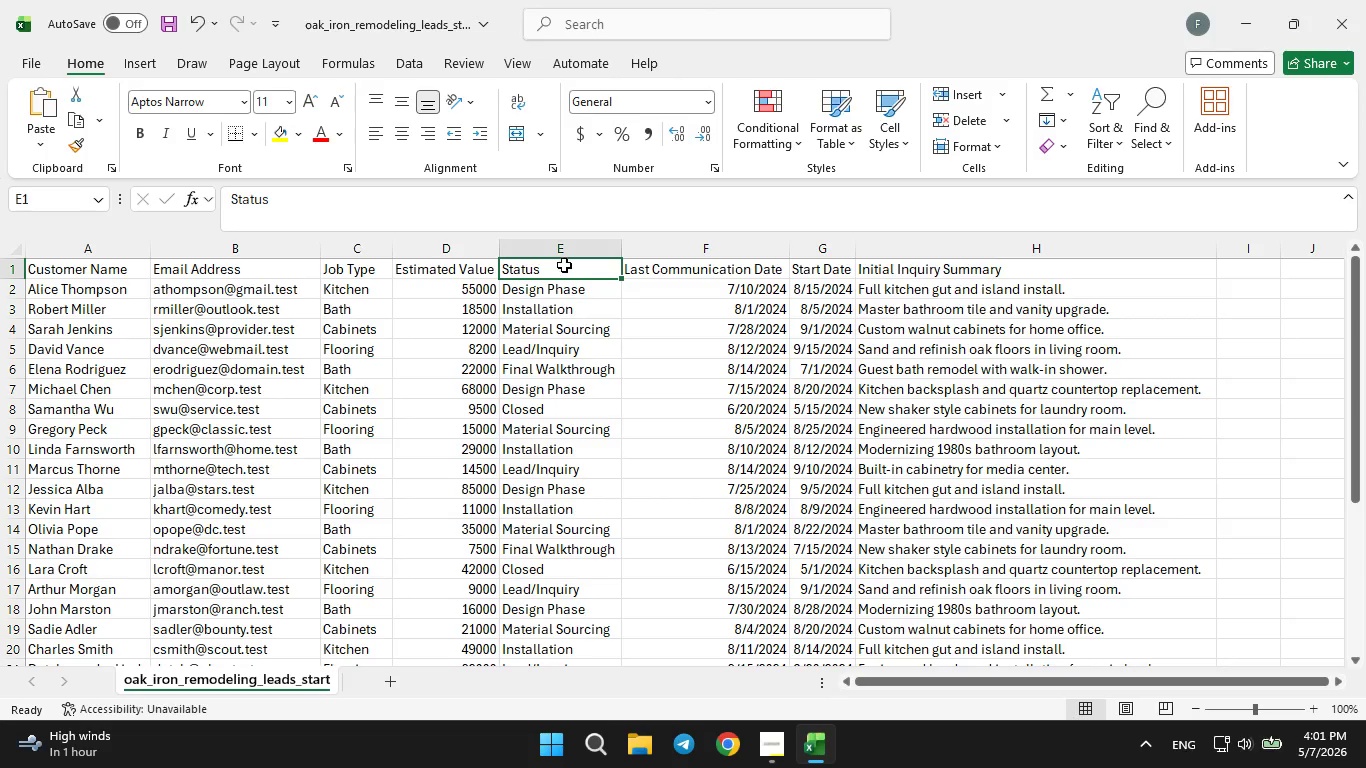 
left_click([564, 266])
 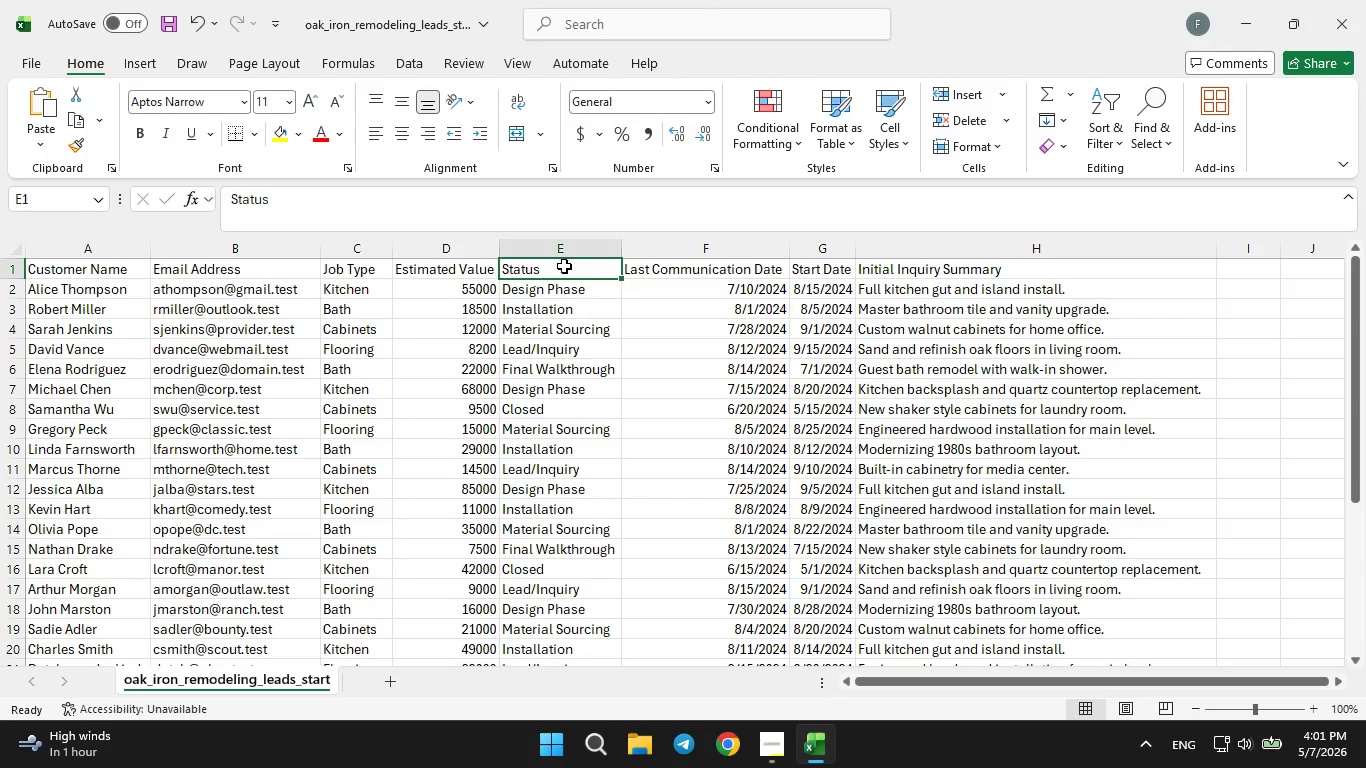 
double_click([564, 266])
 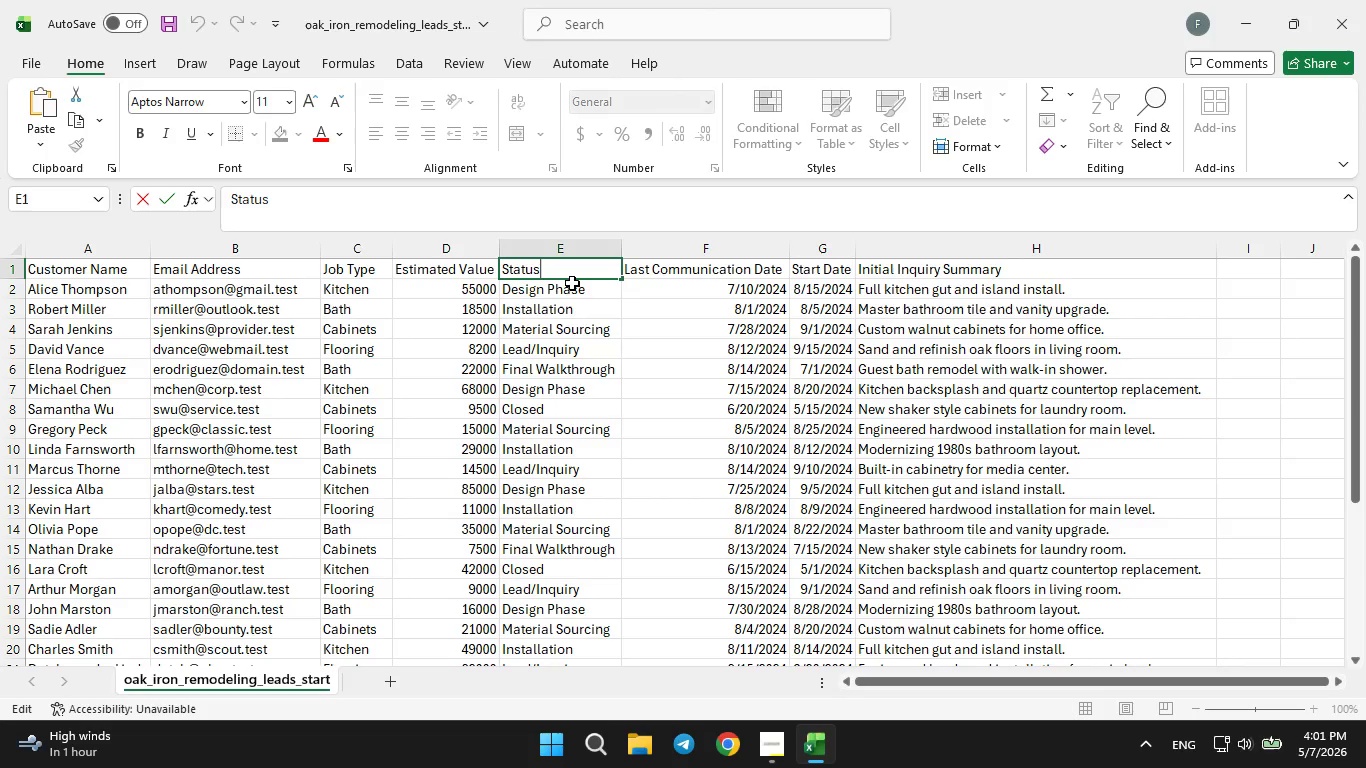 
hold_key(key=ArrowLeft, duration=0.75)
 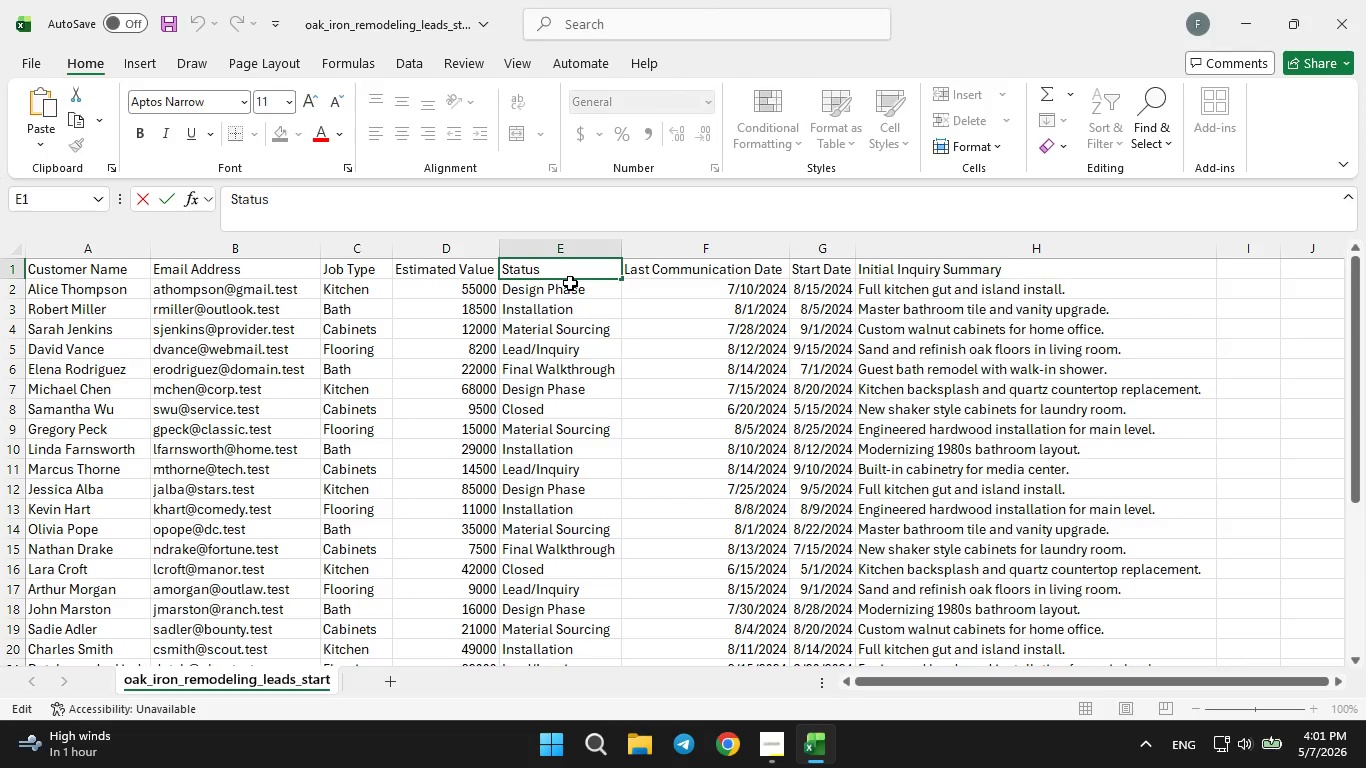 
type(Project )
 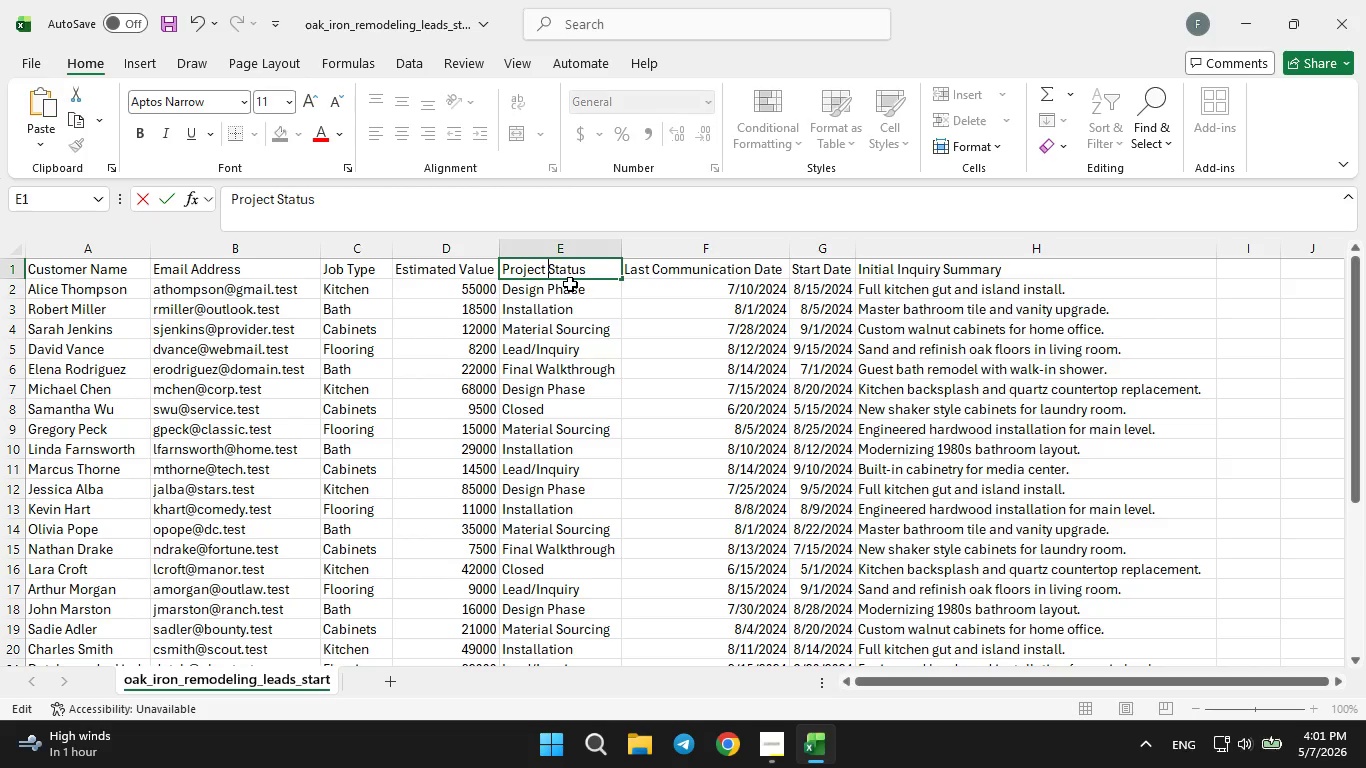 
key(Control+S)
 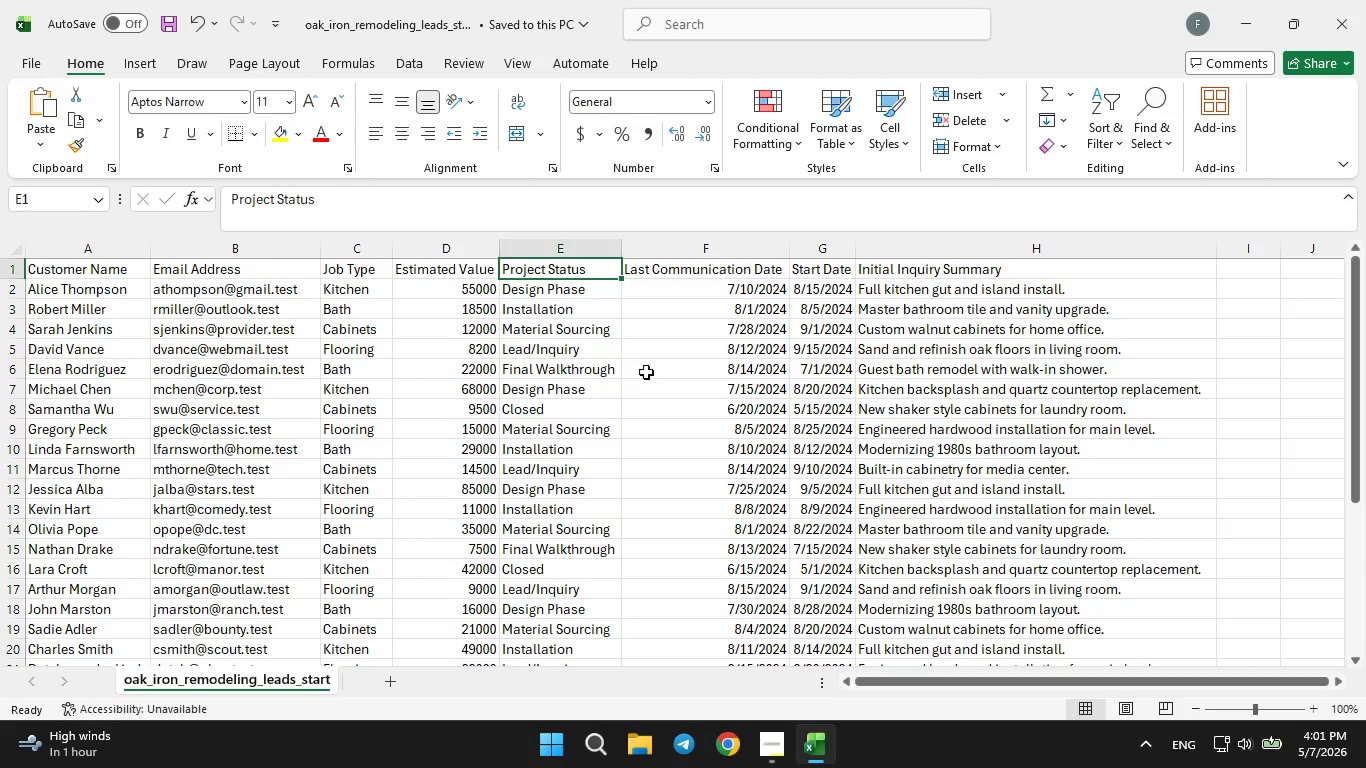 
left_click([703, 372])
 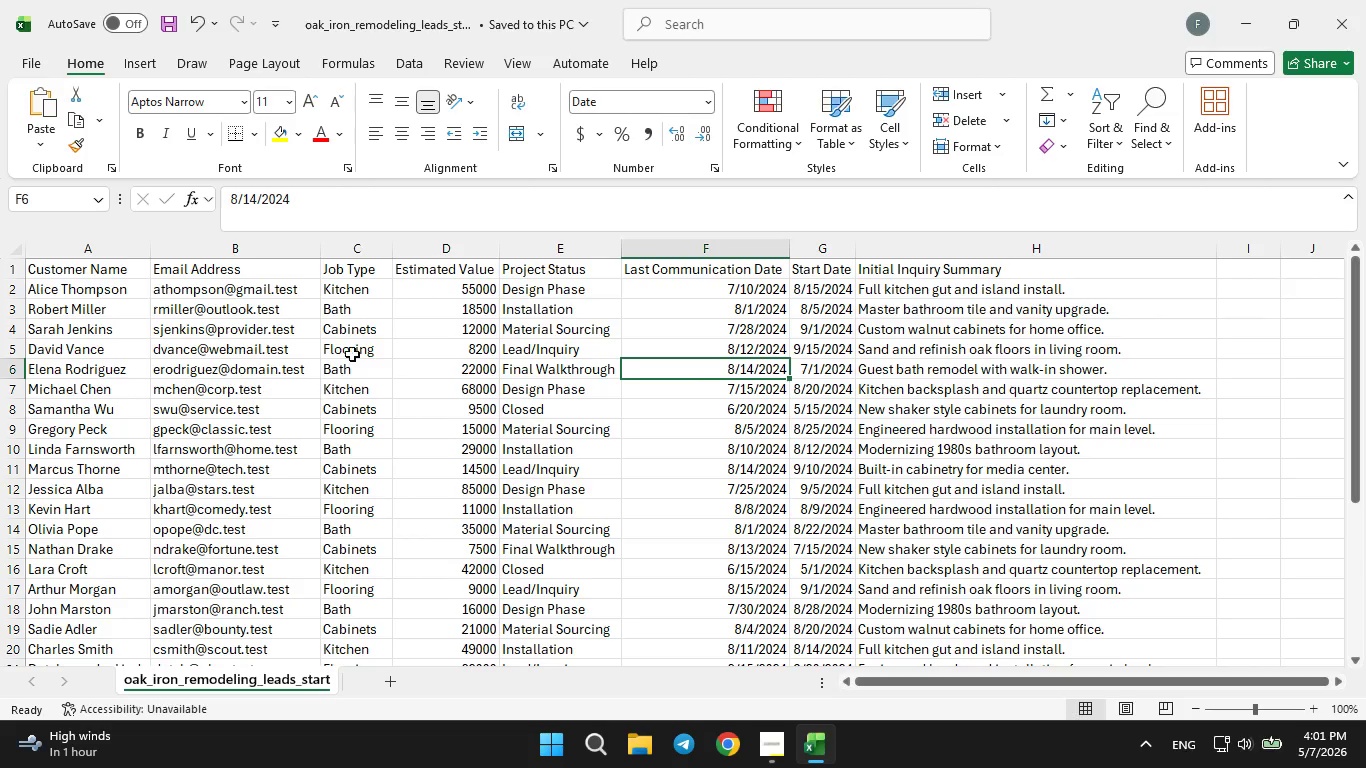 
left_click_drag(start_coordinate=[320, 247], to_coordinate=[326, 246])
 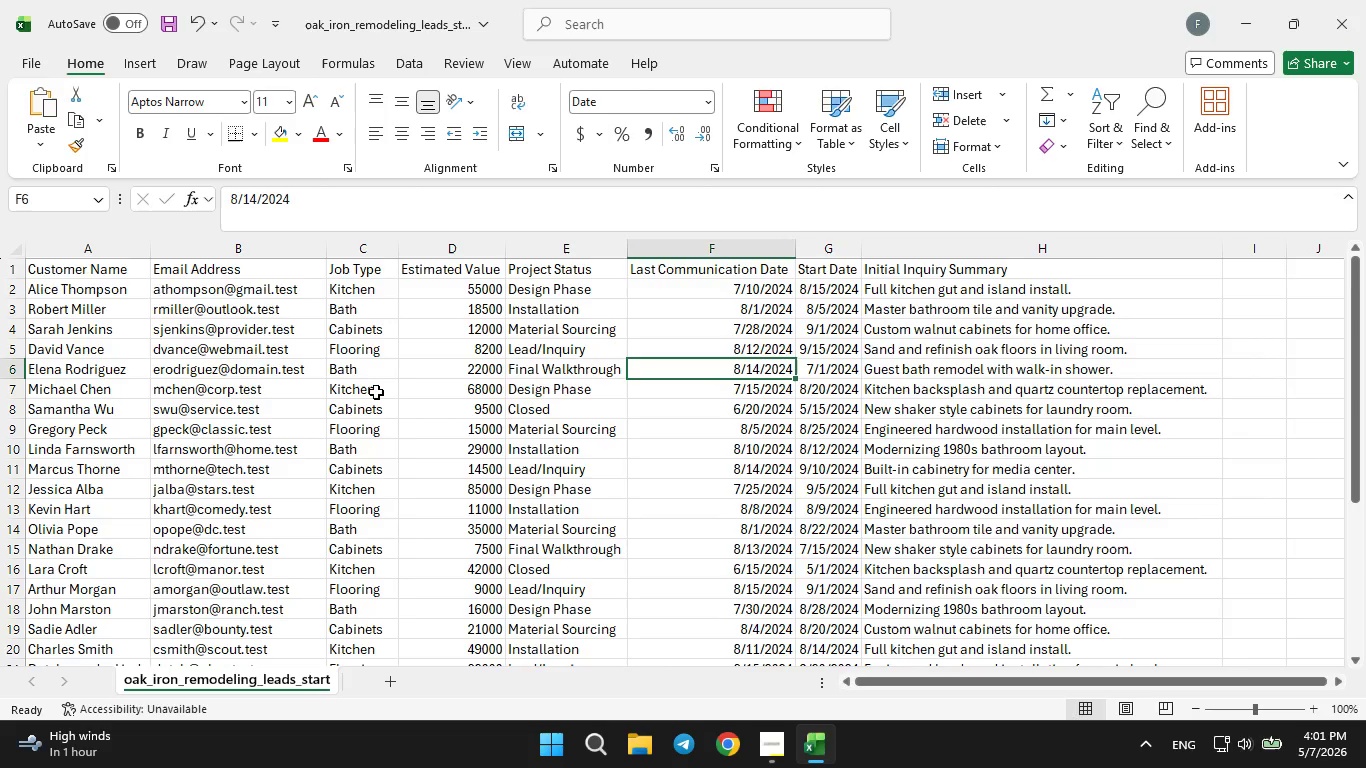 
scroll: coordinate [411, 369], scroll_direction: up, amount: 7.0
 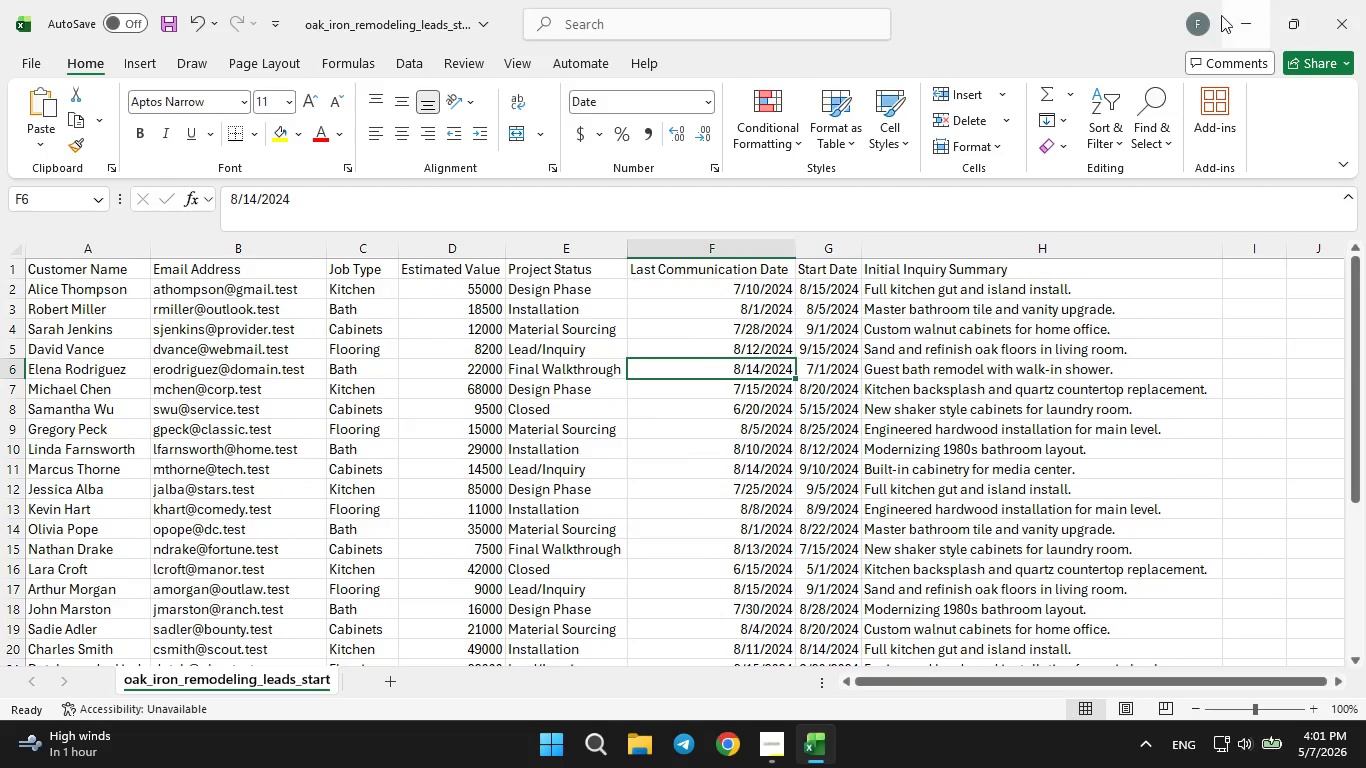 
left_click([1221, 14])
 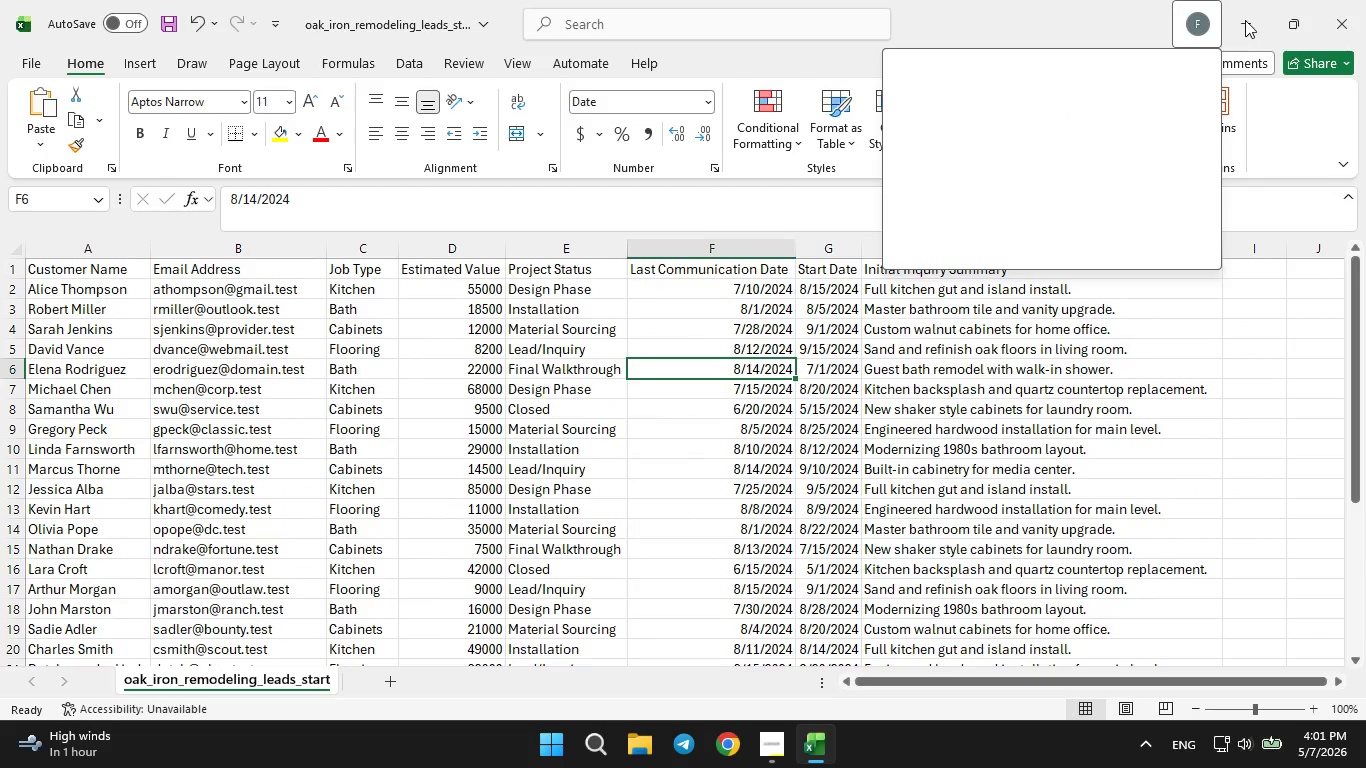 
left_click([1246, 20])